 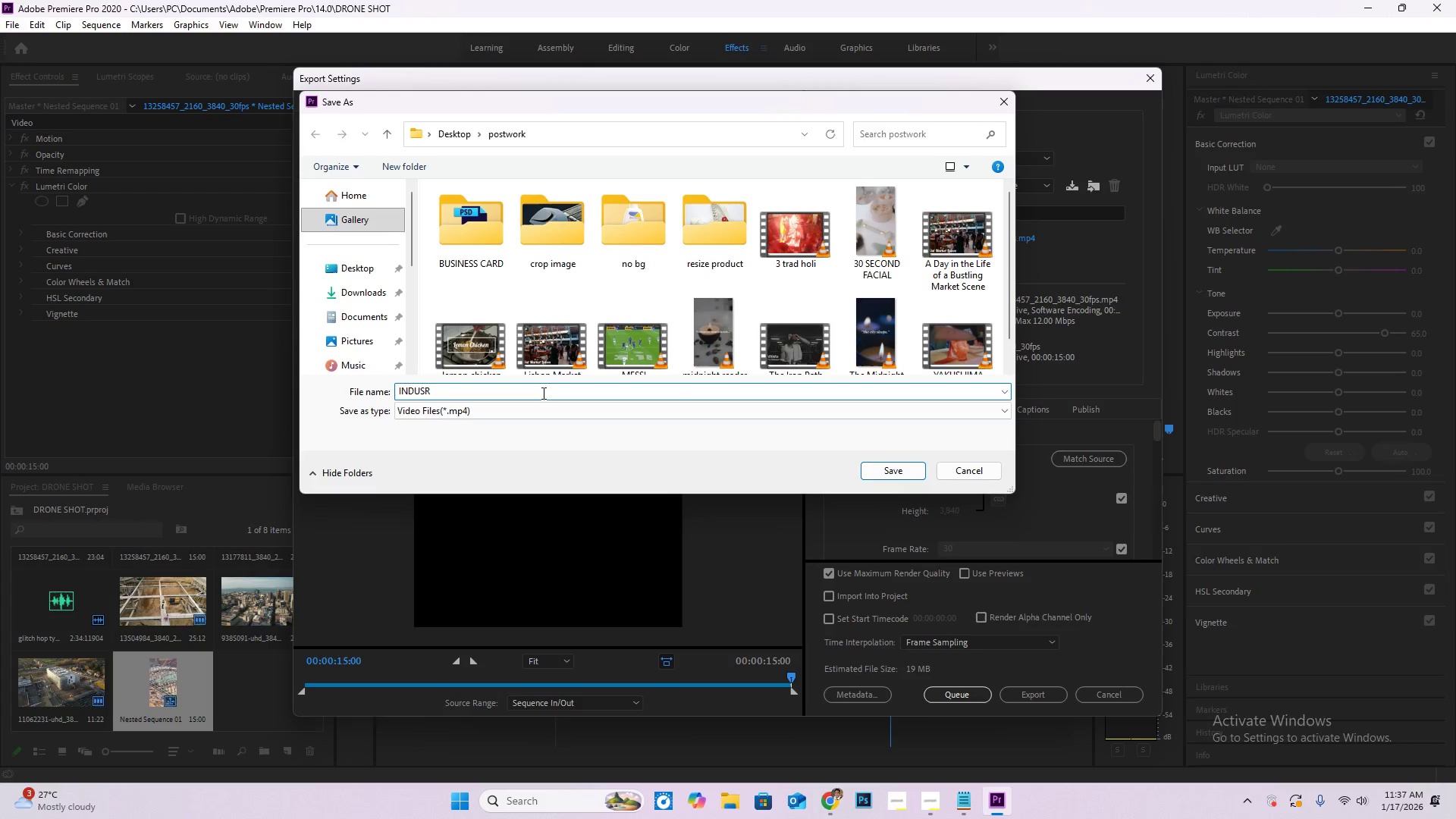 
key(Backspace)
type(TRIAL SKIES)
 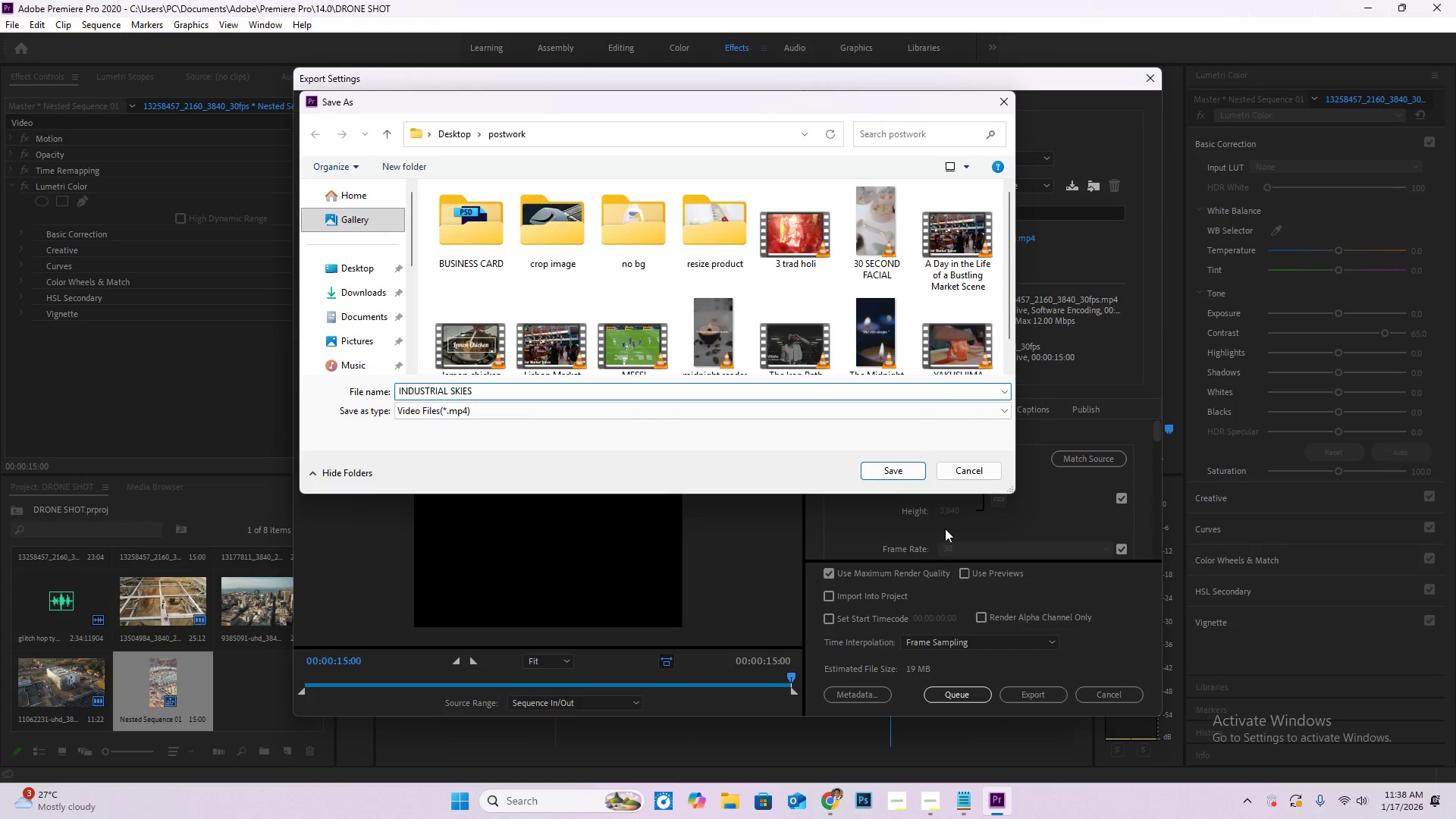 
left_click([894, 472])
 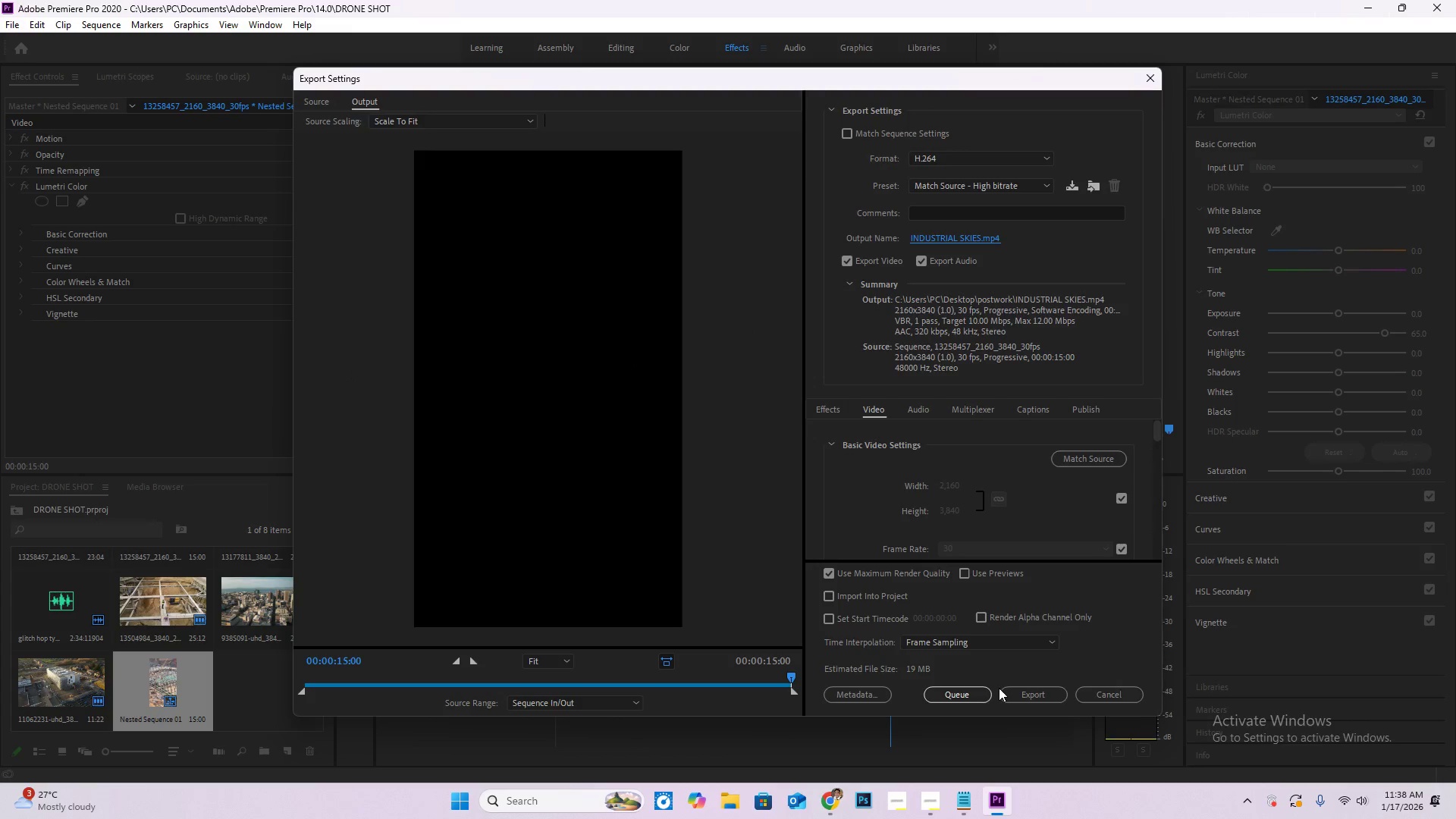 
wait(5.91)
 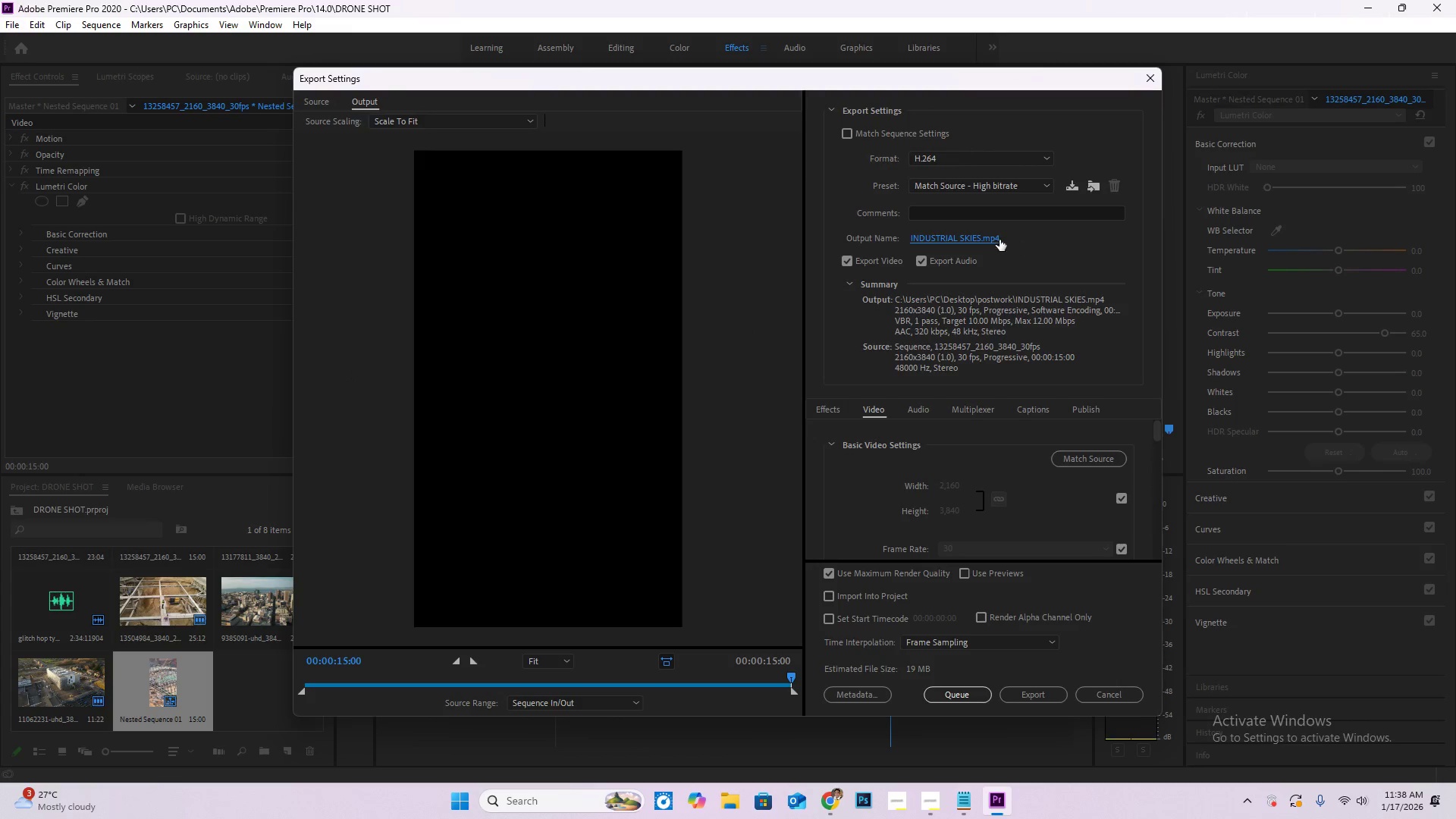 
left_click([1037, 693])
 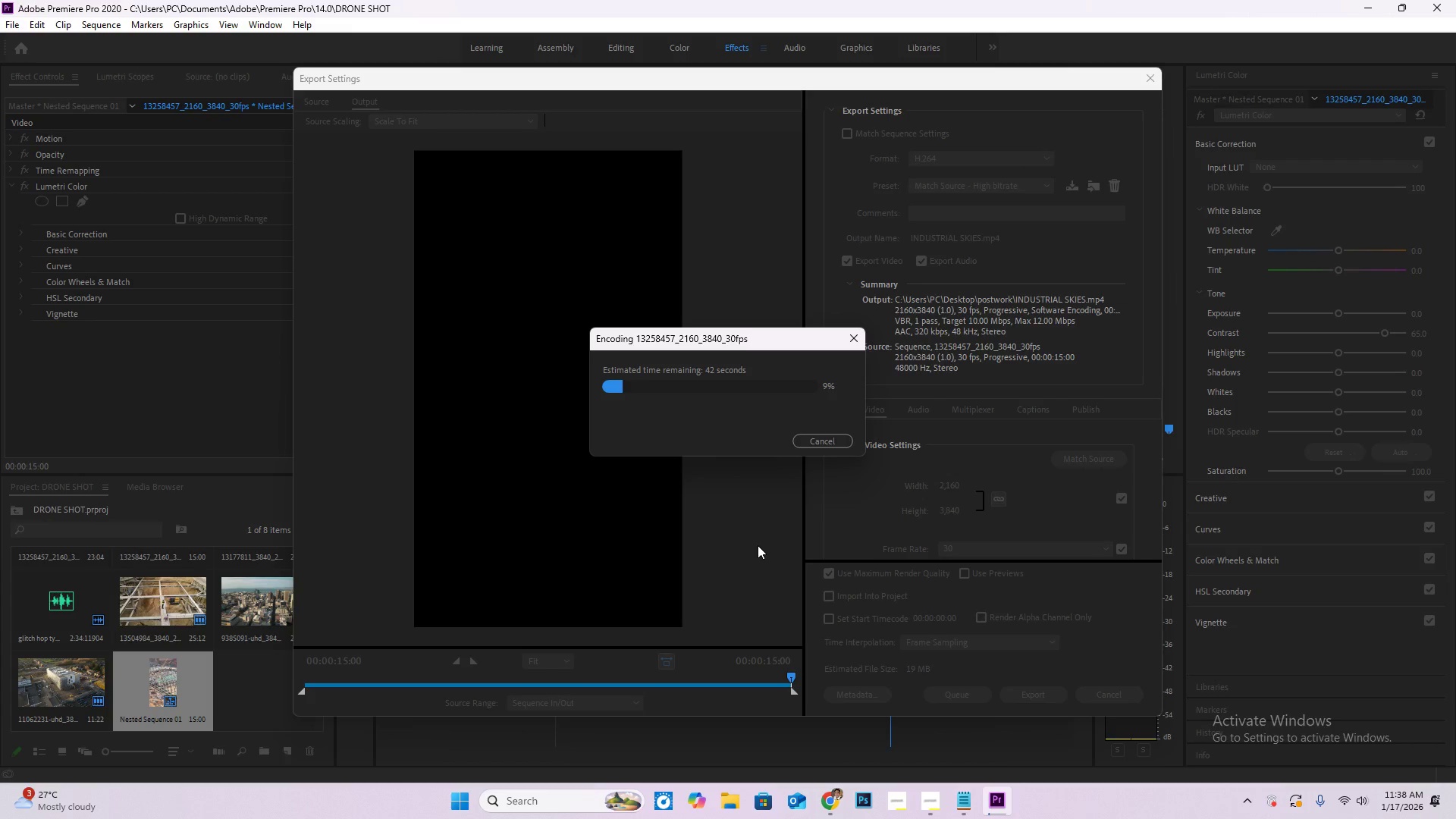 
wait(6.94)
 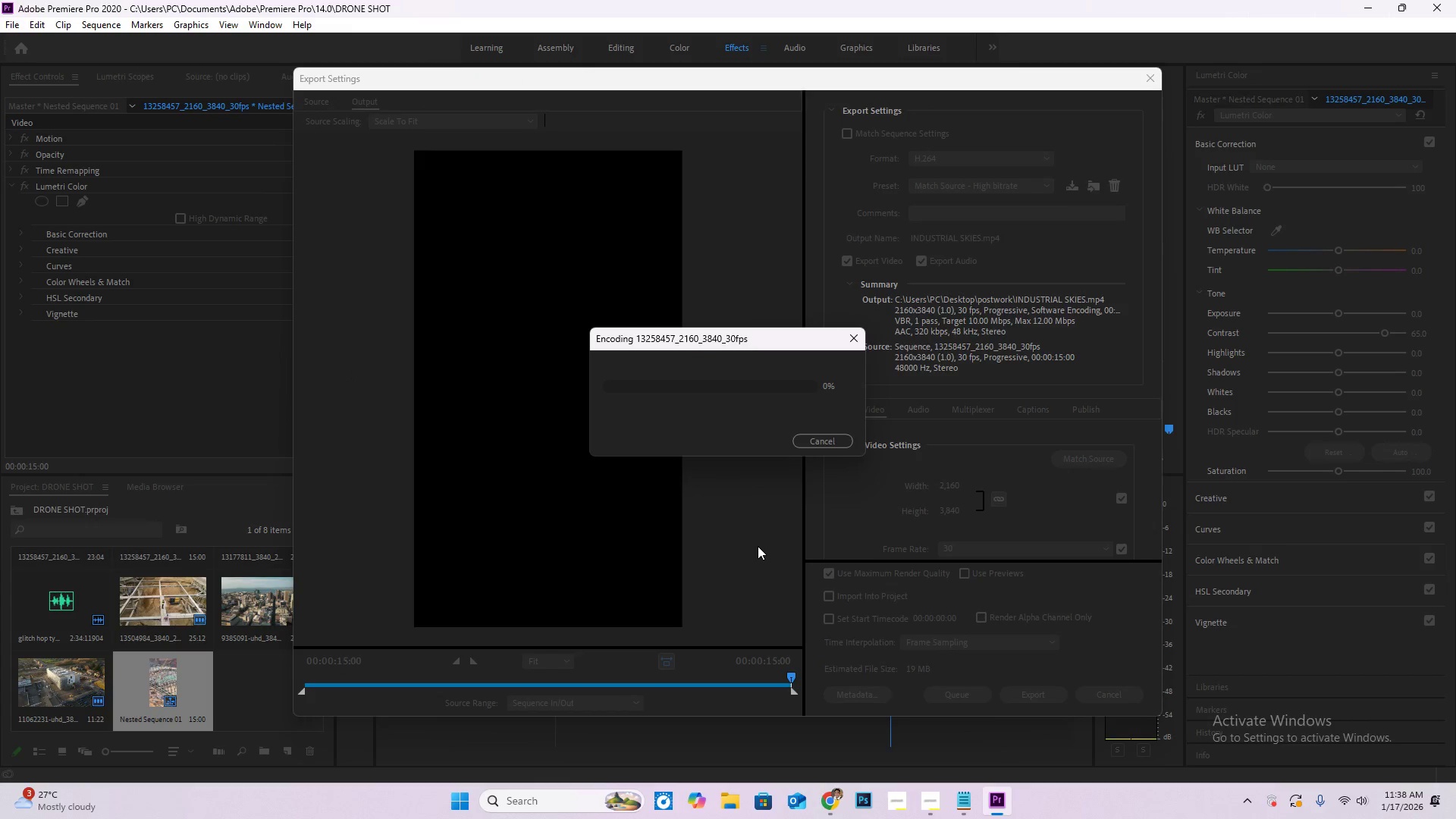 
left_click([933, 803])